 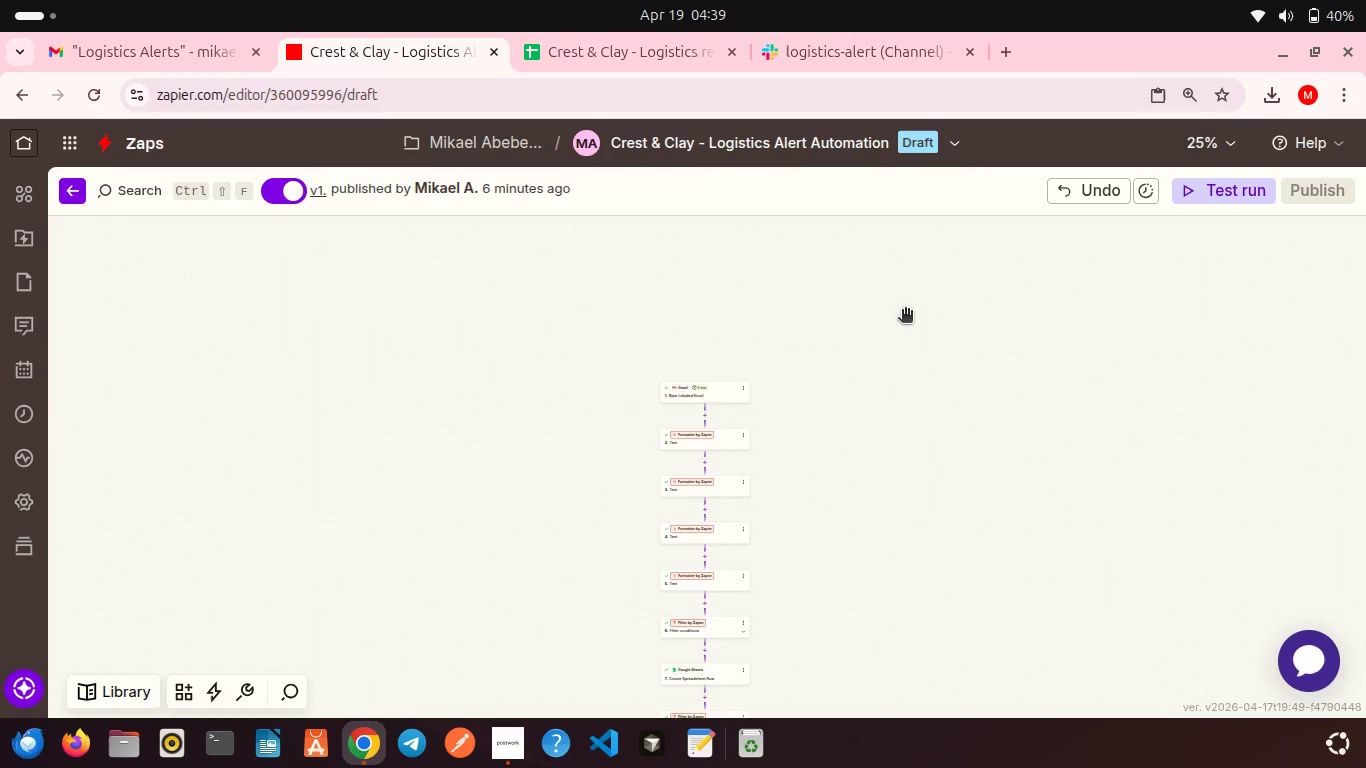 
scroll: coordinate [905, 311], scroll_direction: down, amount: 1.0
 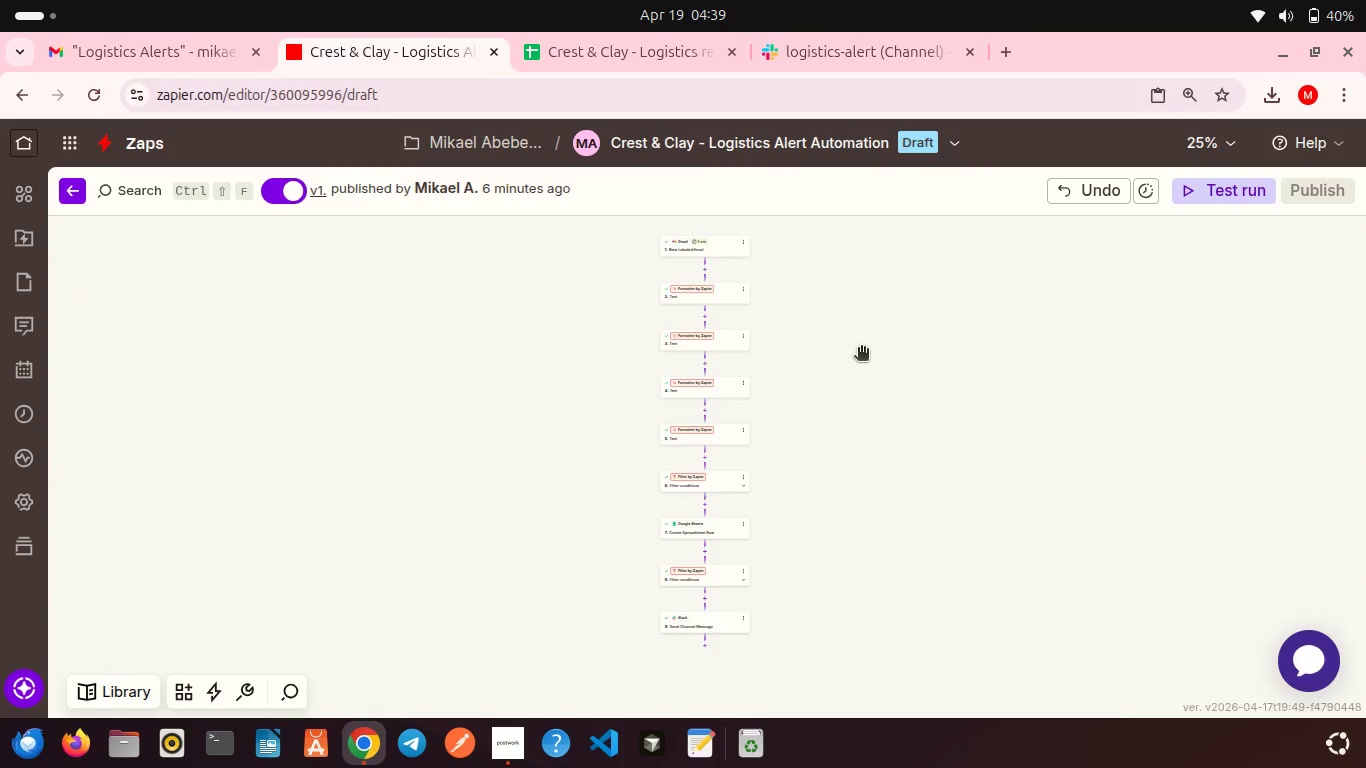 
wait(5.42)
 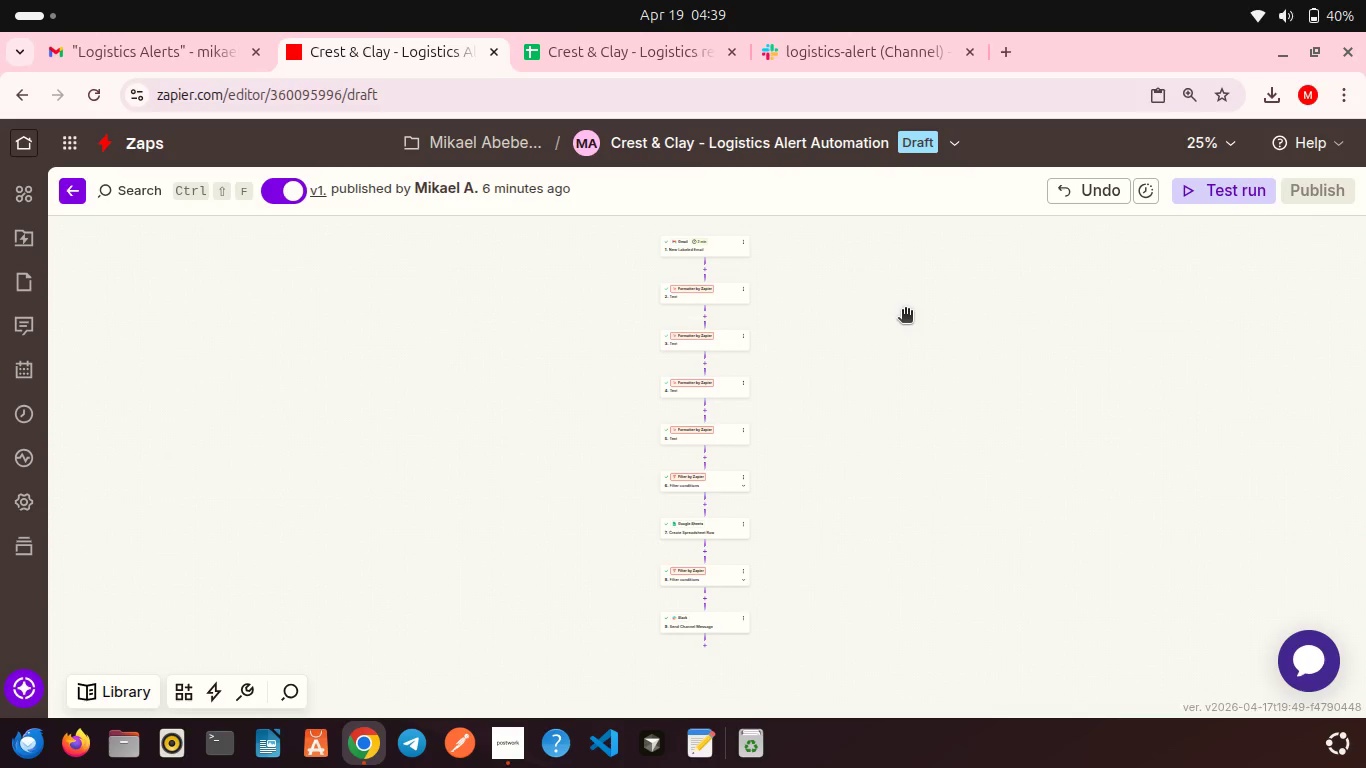 
scroll: coordinate [857, 386], scroll_direction: up, amount: 1.0
 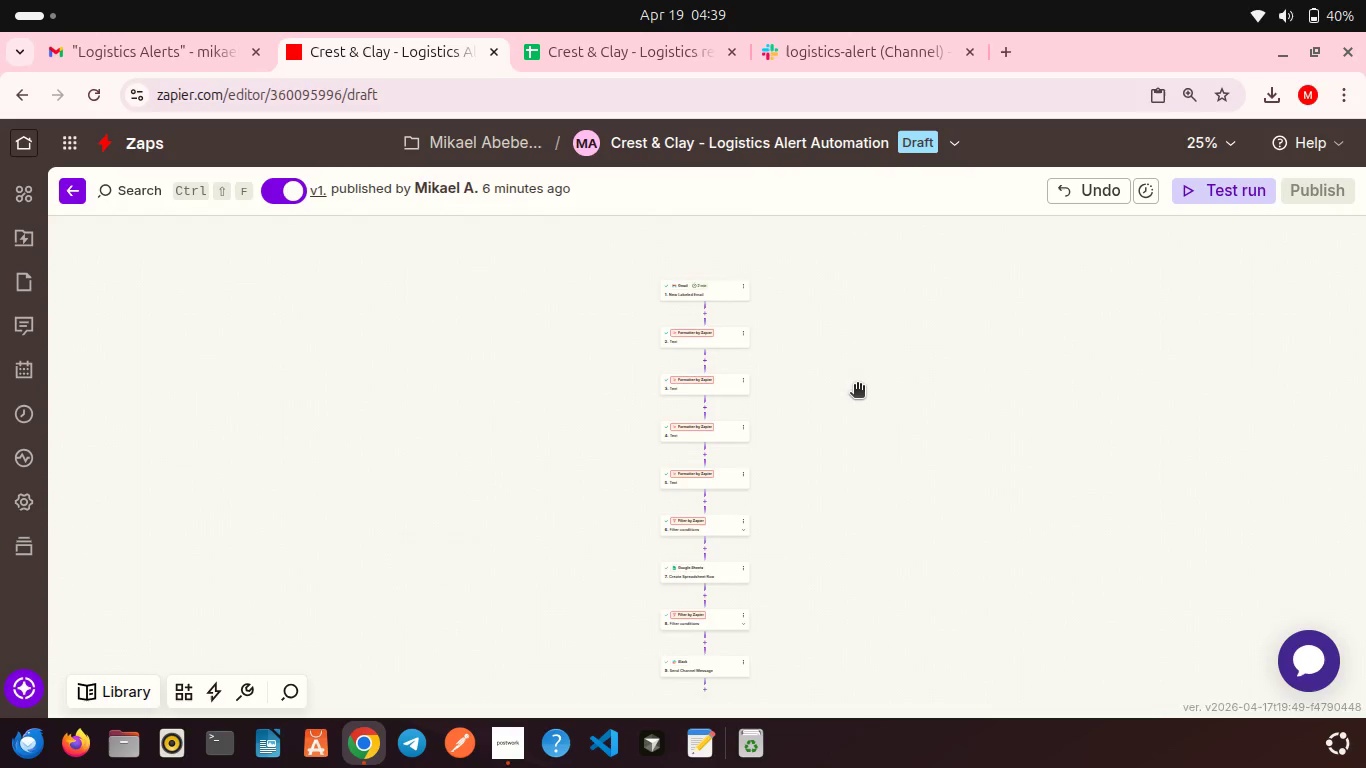 
scroll: coordinate [857, 386], scroll_direction: down, amount: 1.0
 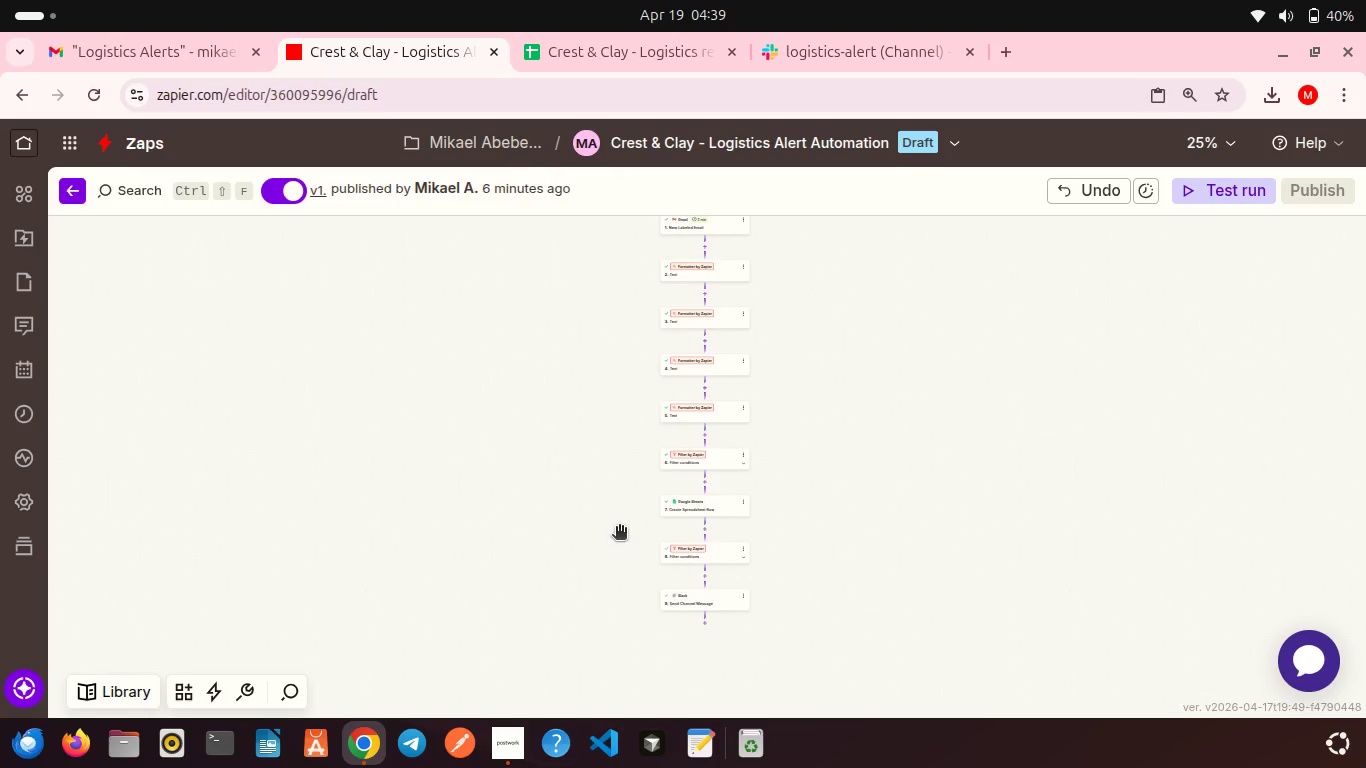 
wait(9.67)
 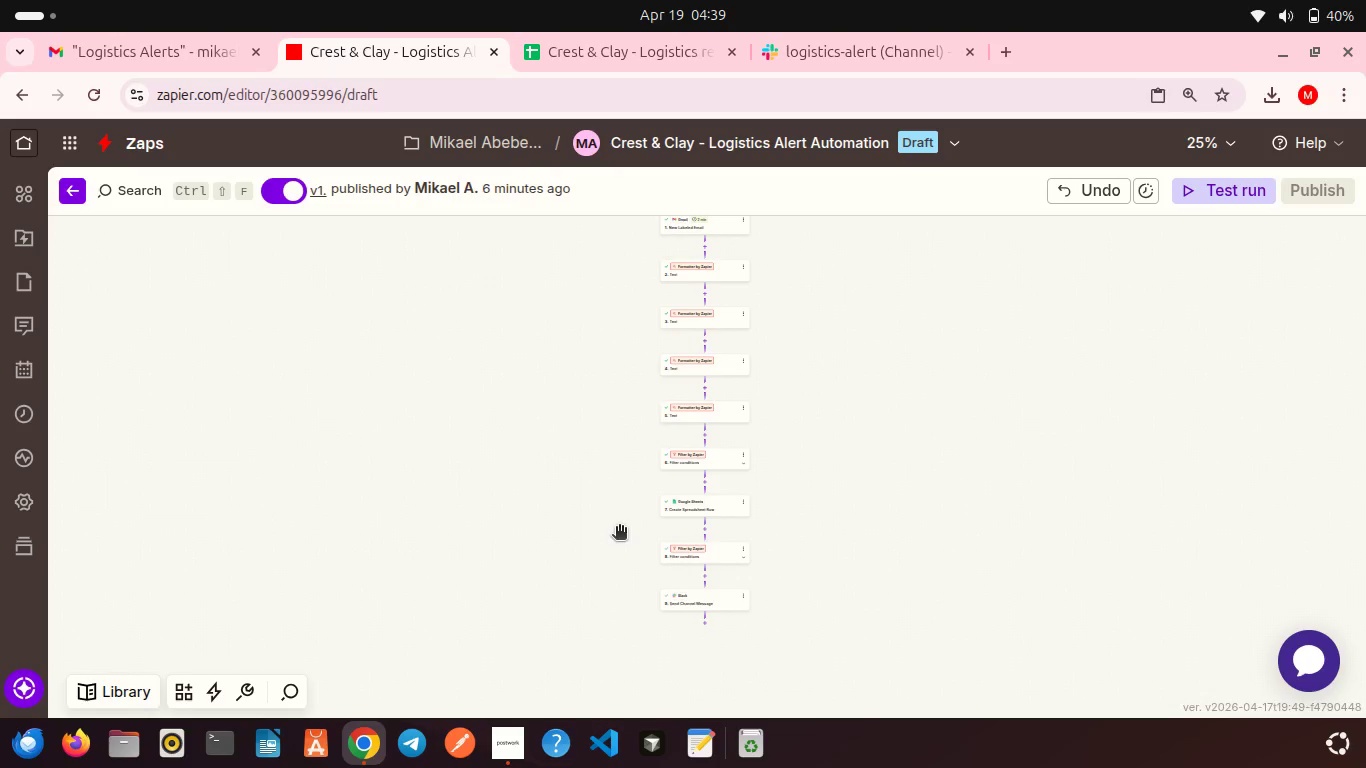 
left_click([1223, 140])
 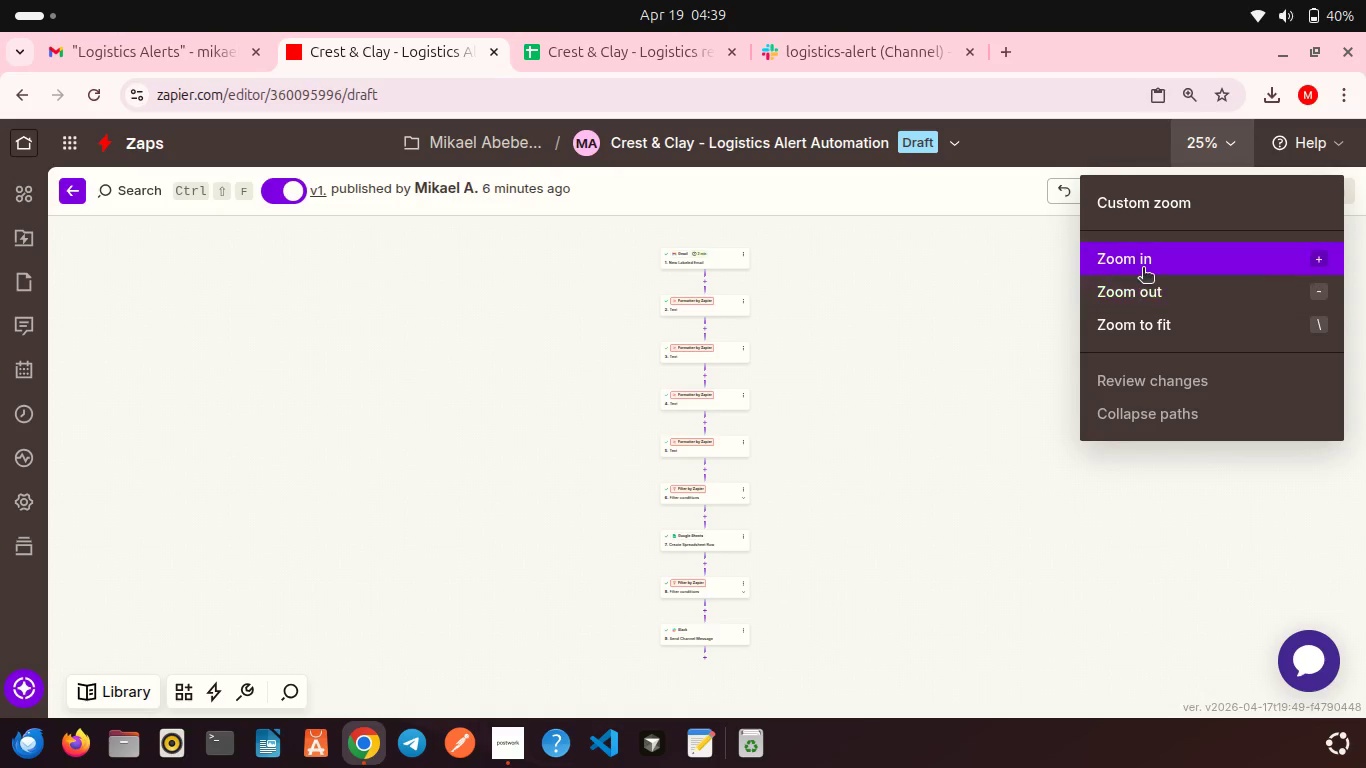 
left_click([1143, 269])
 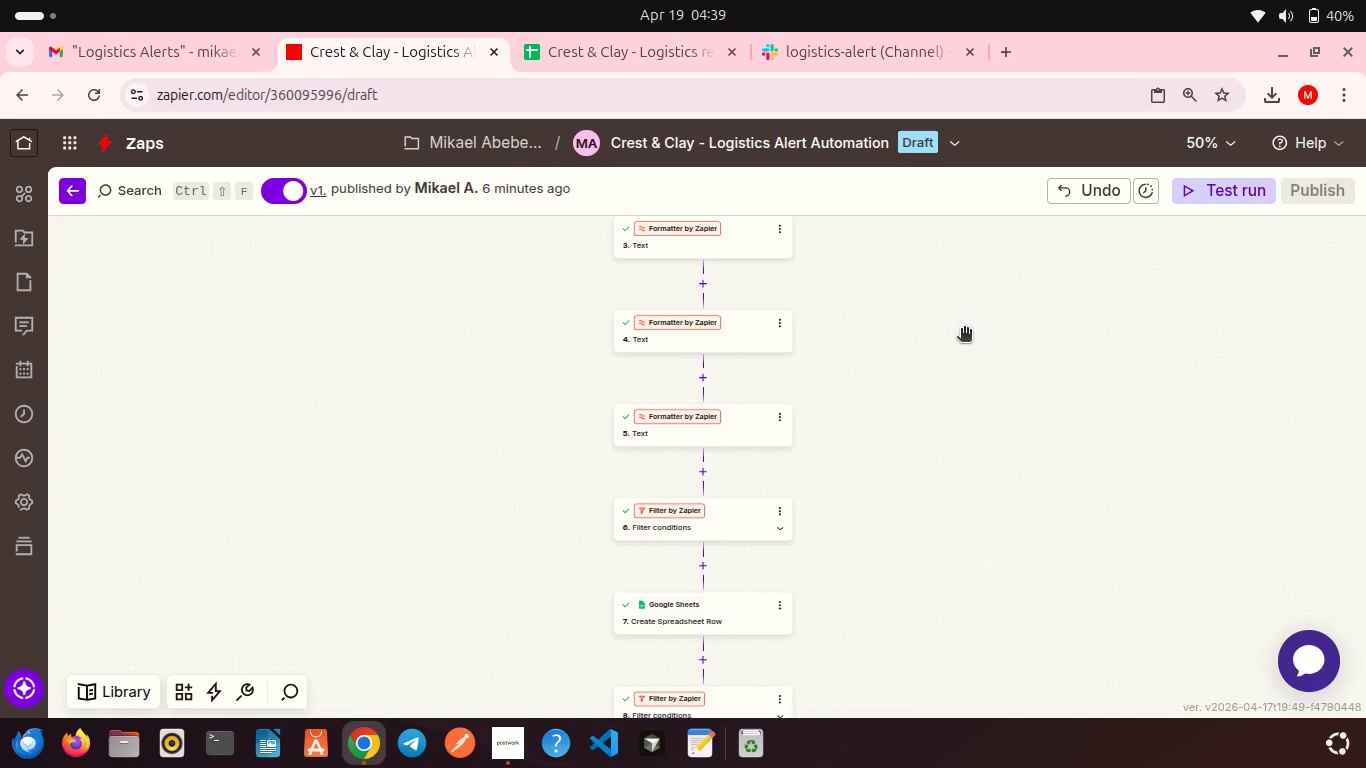 